 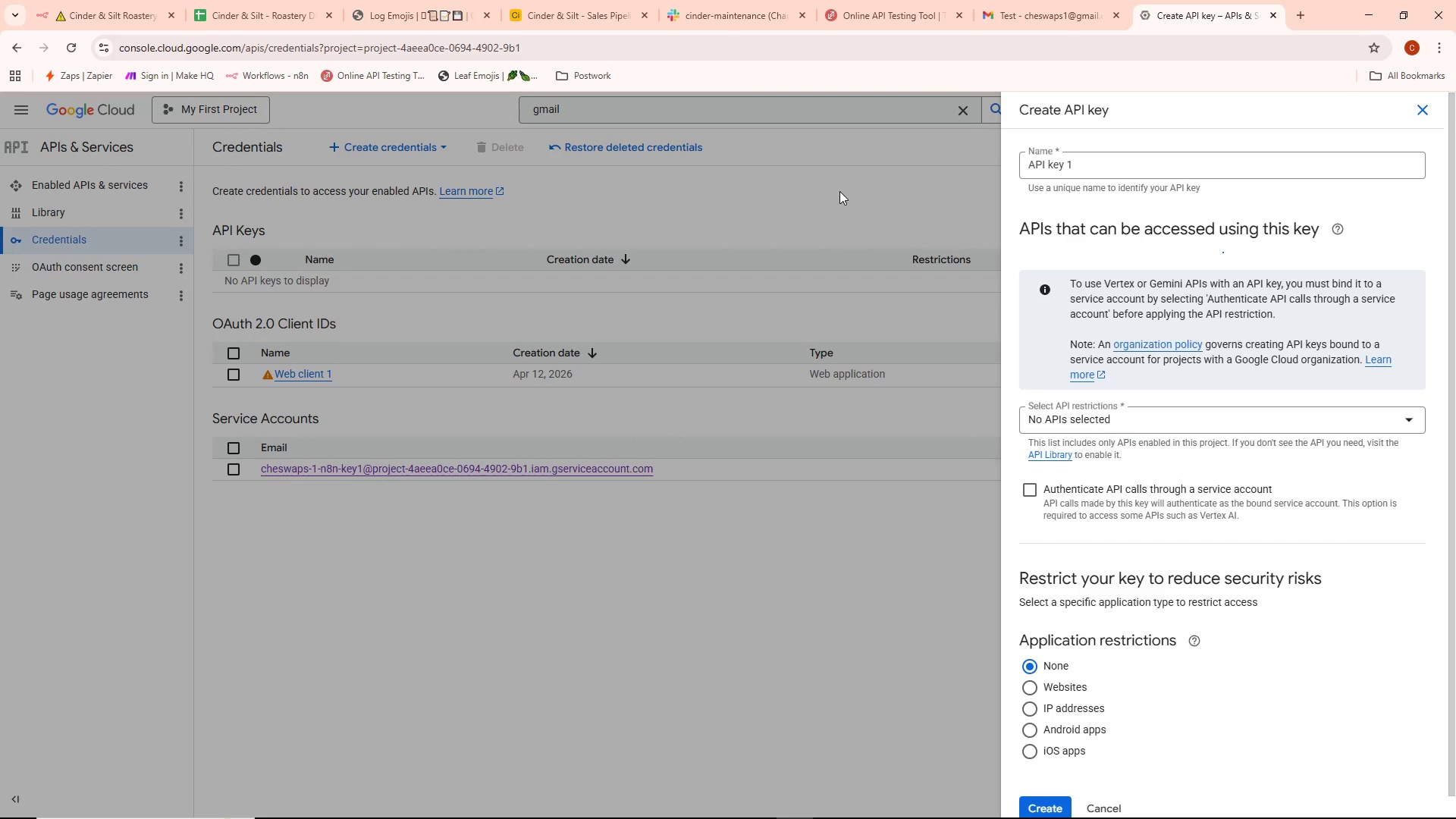 
left_click([1439, 102])
 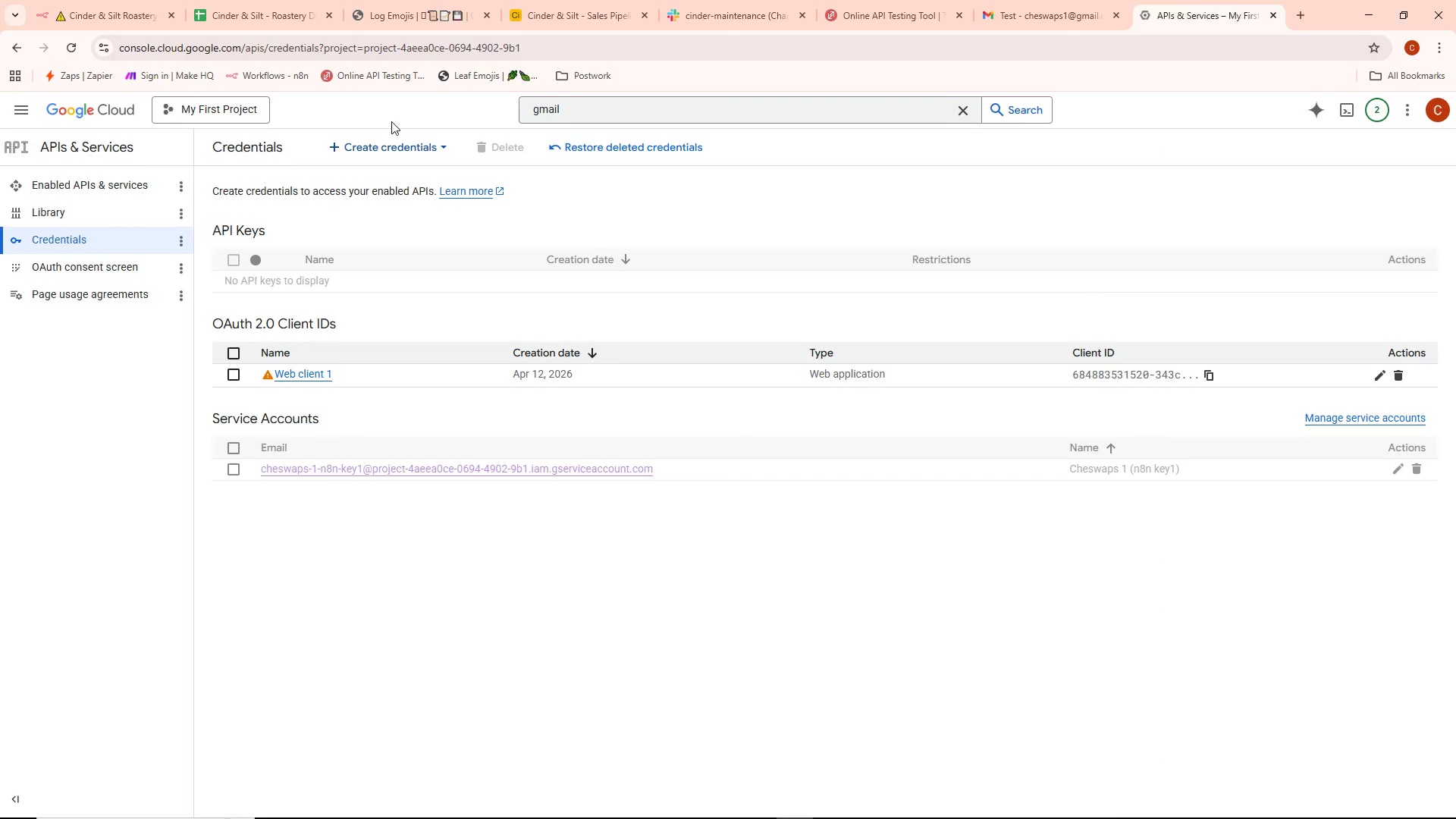 
left_click([381, 142])
 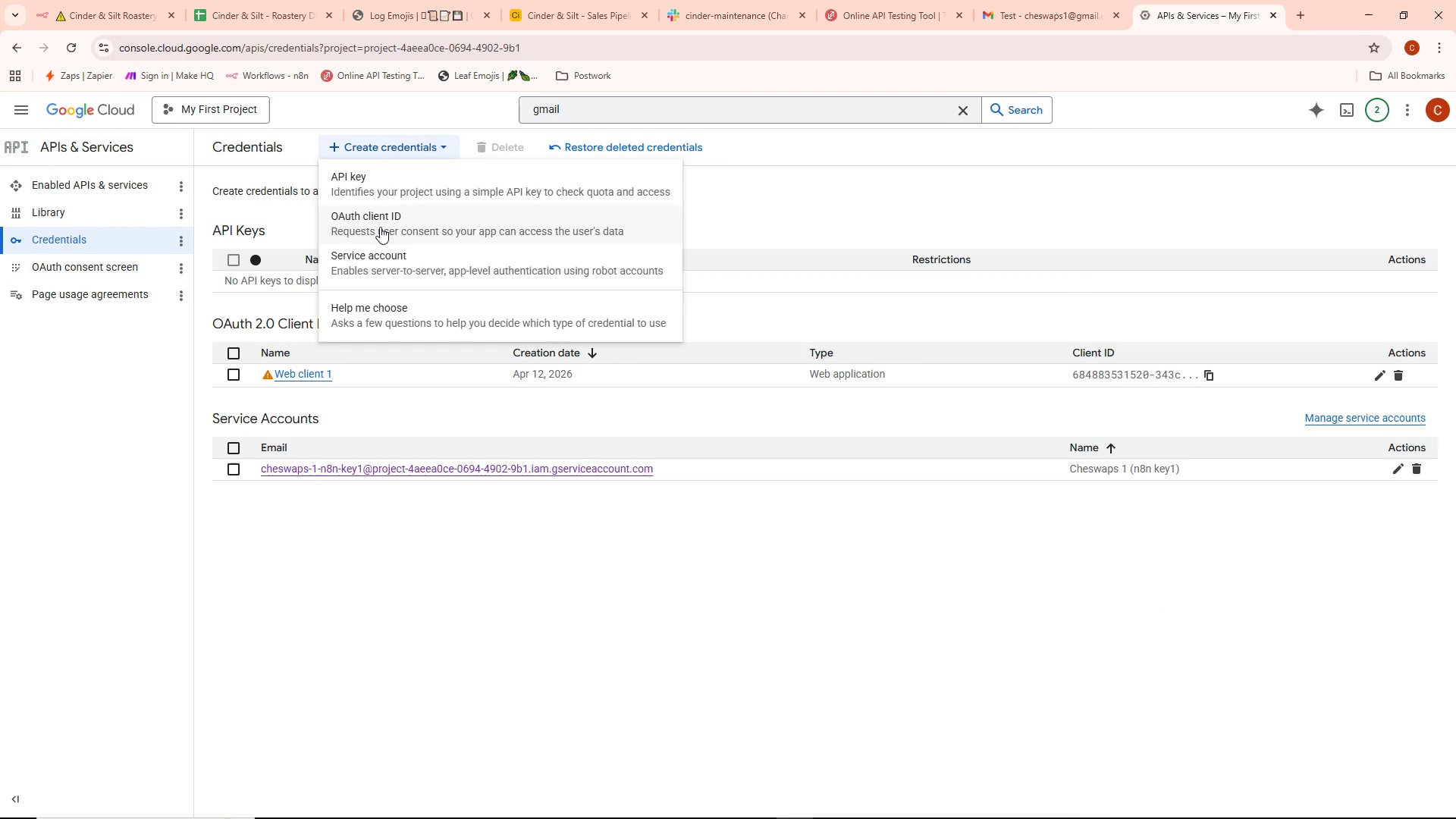 
left_click([380, 227])
 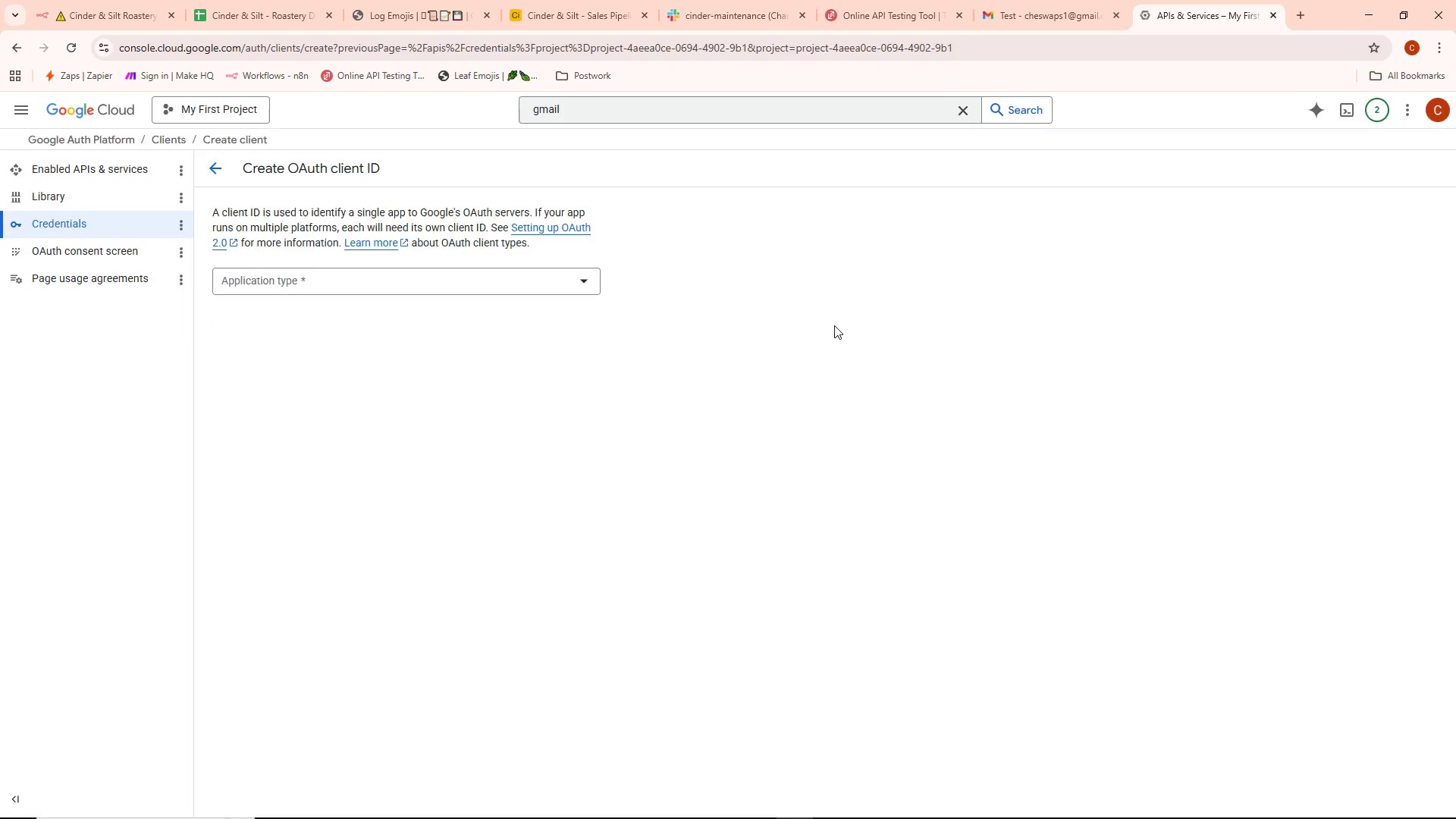 
left_click([467, 279])
 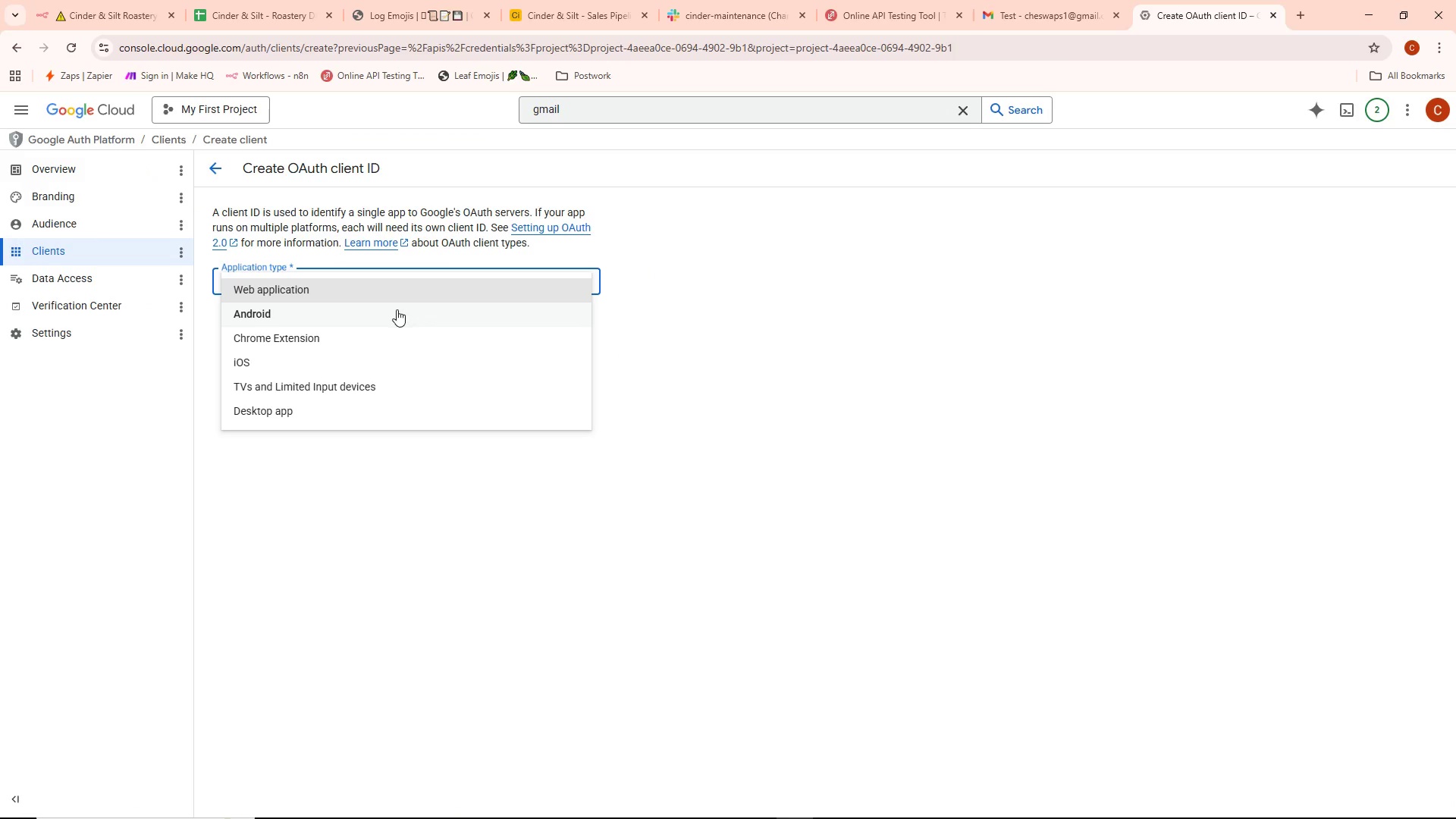 
left_click([389, 294])
 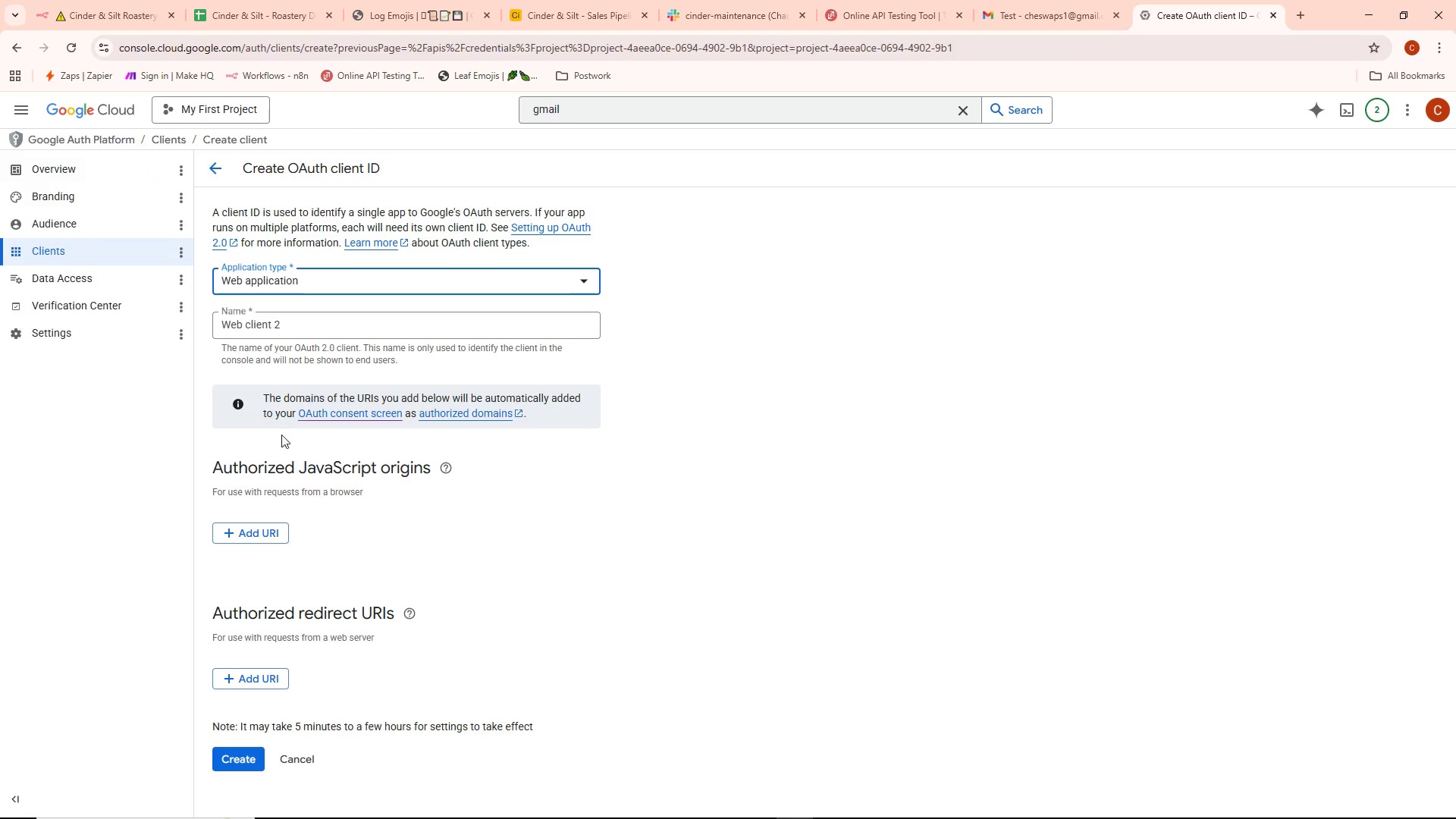 
scroll: coordinate [429, 521], scroll_direction: down, amount: 3.0
 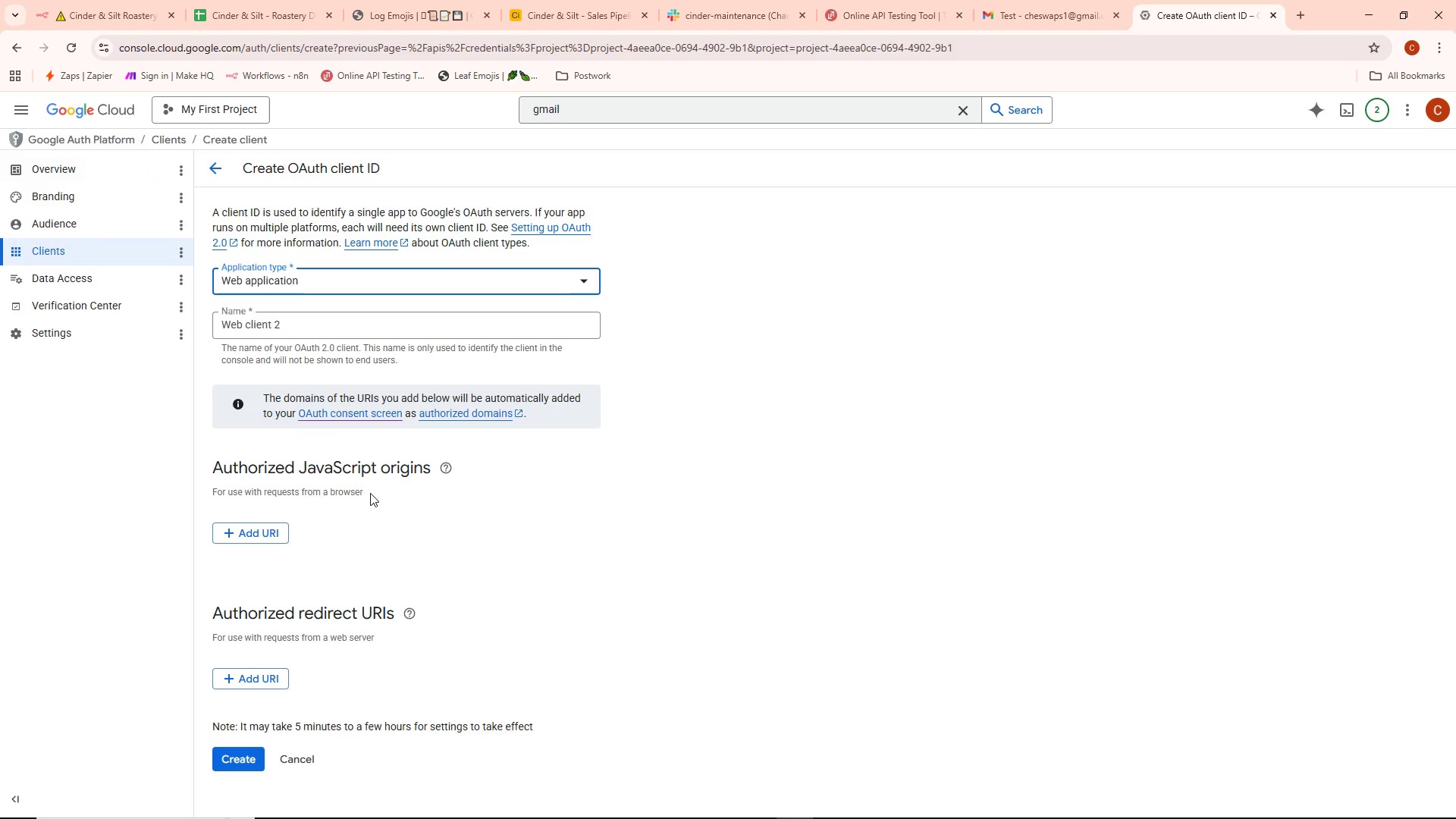 
key(Alt+AltLeft)
 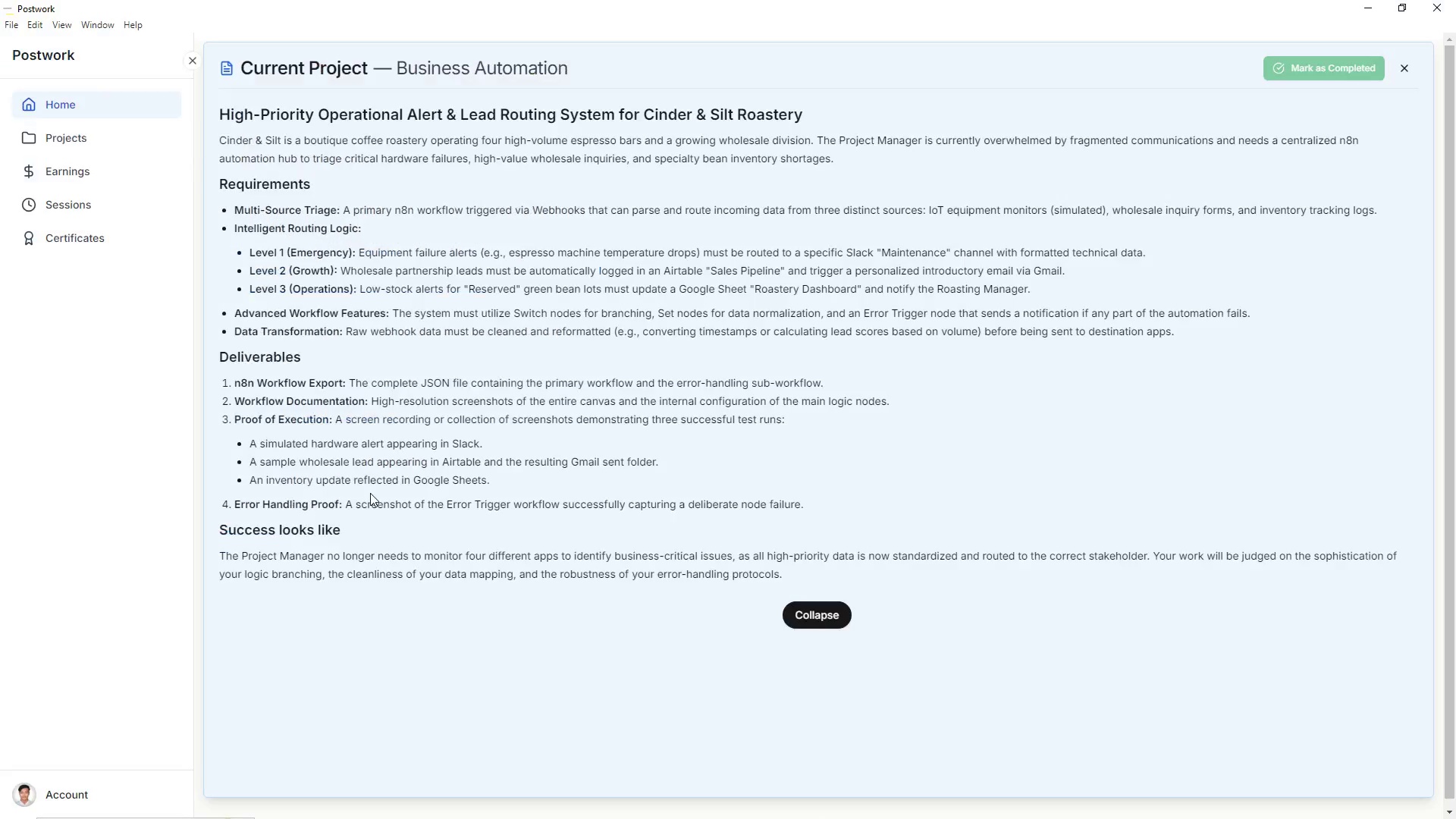 
key(Alt+Tab)